 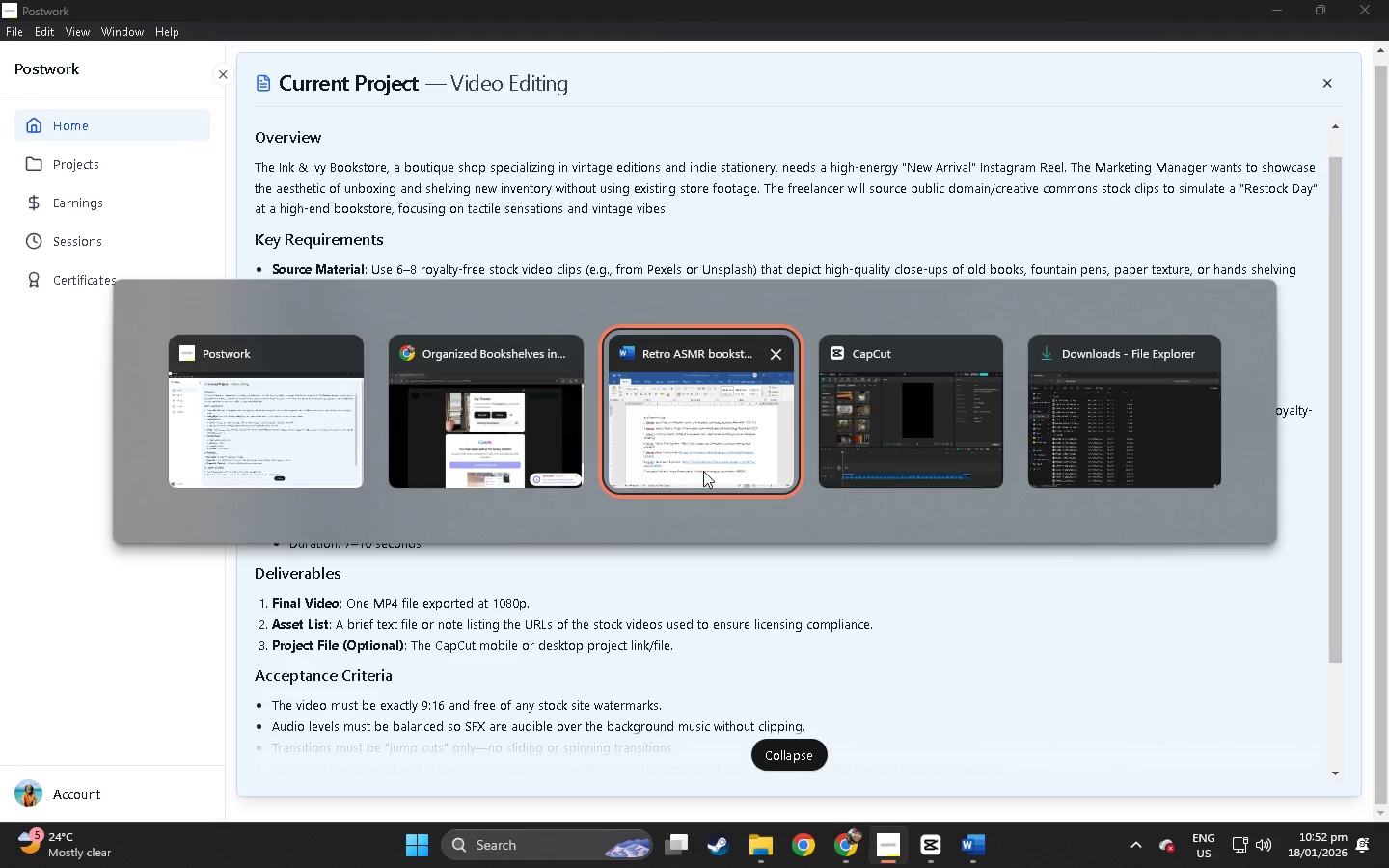 
key(Alt+Tab)
 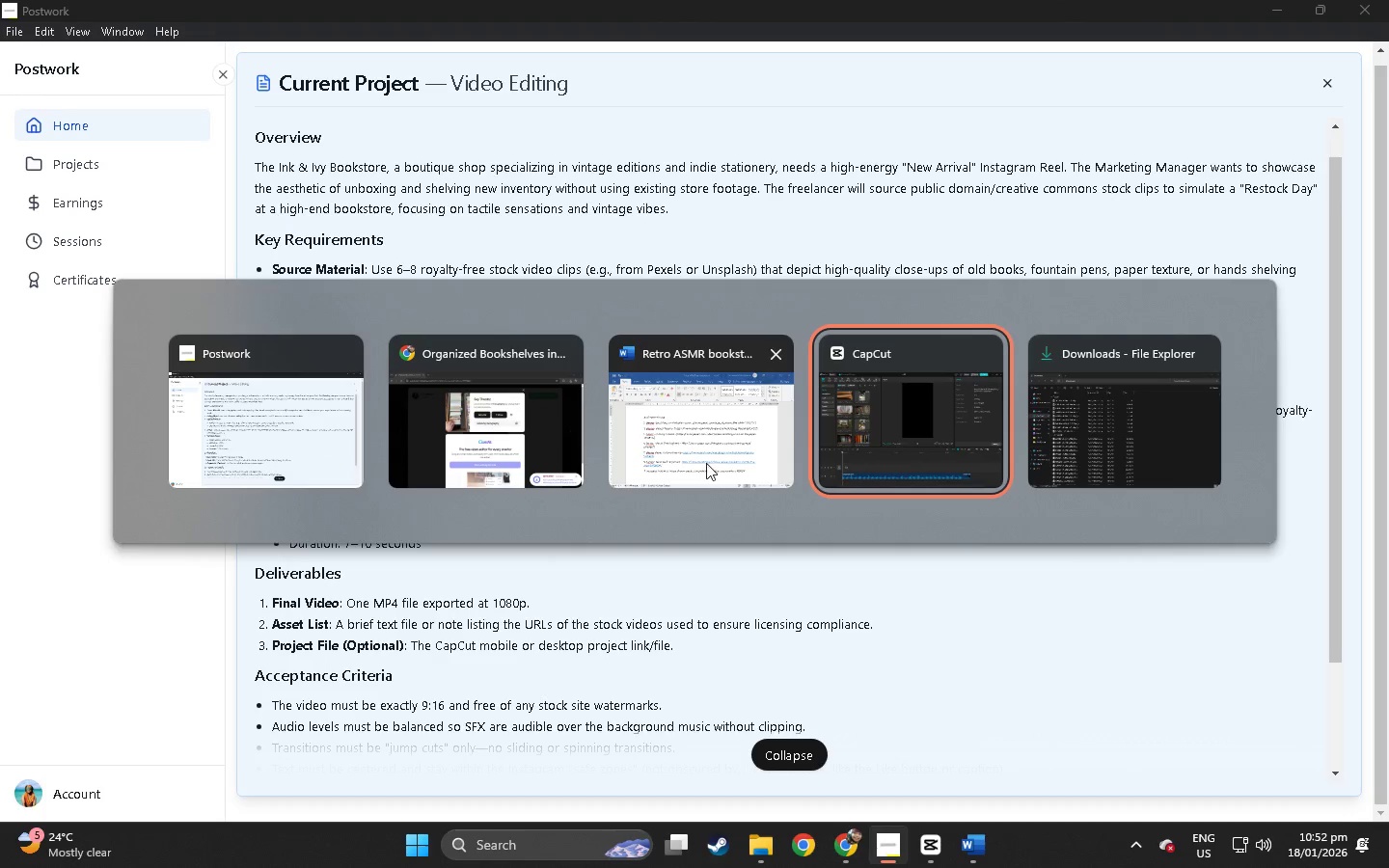 
left_click([706, 463])
 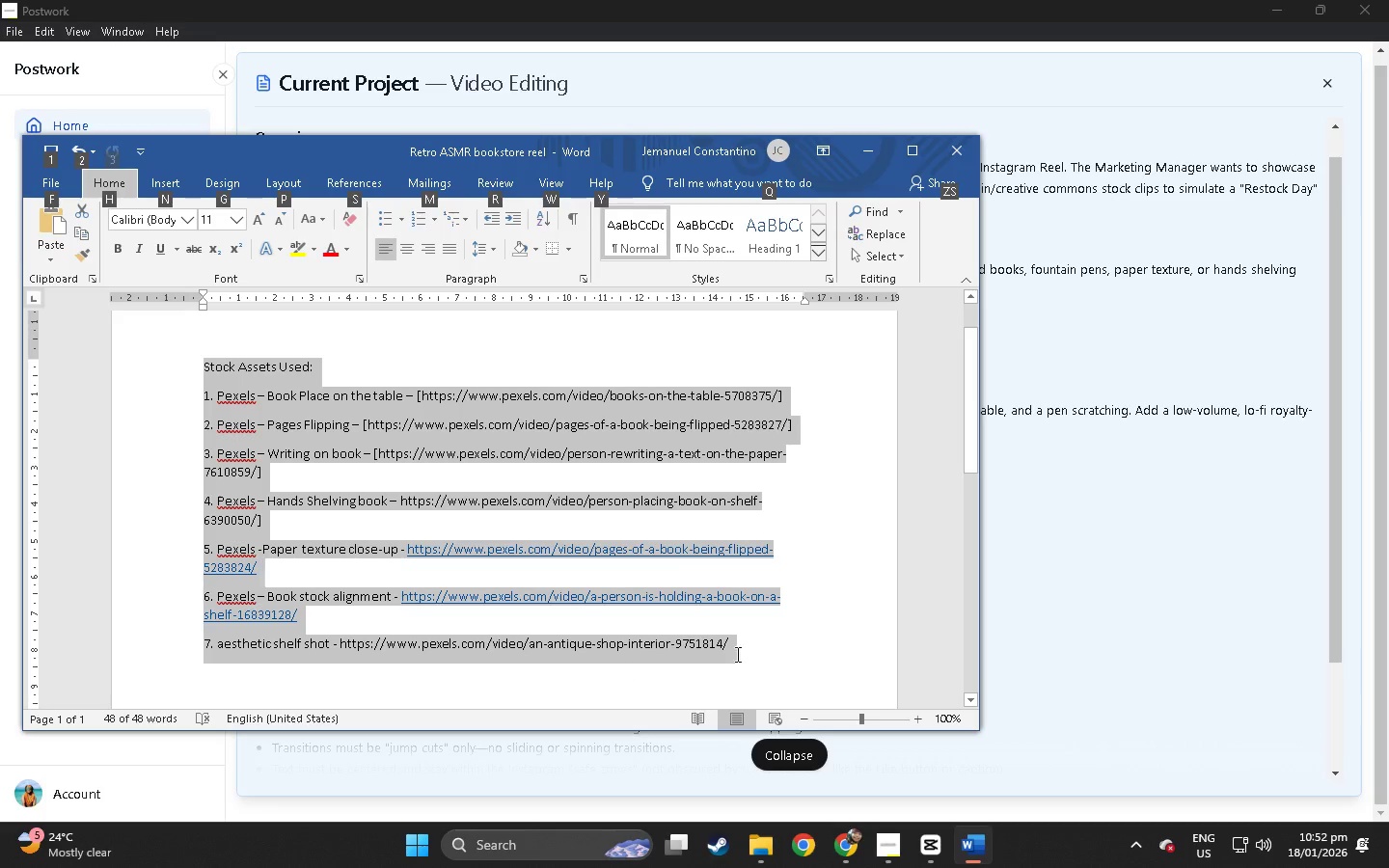 
left_click([783, 650])
 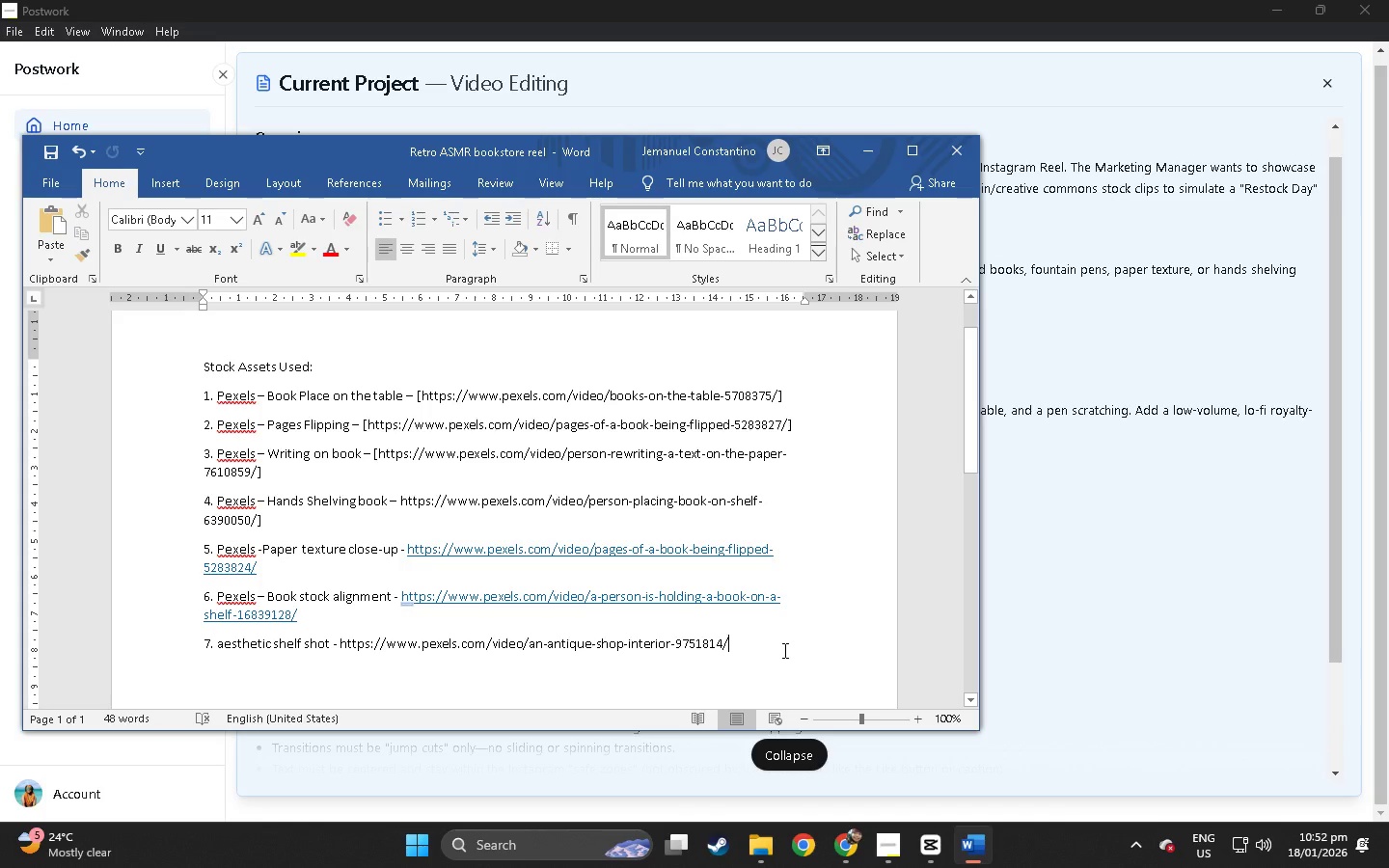 
key(Enter)
 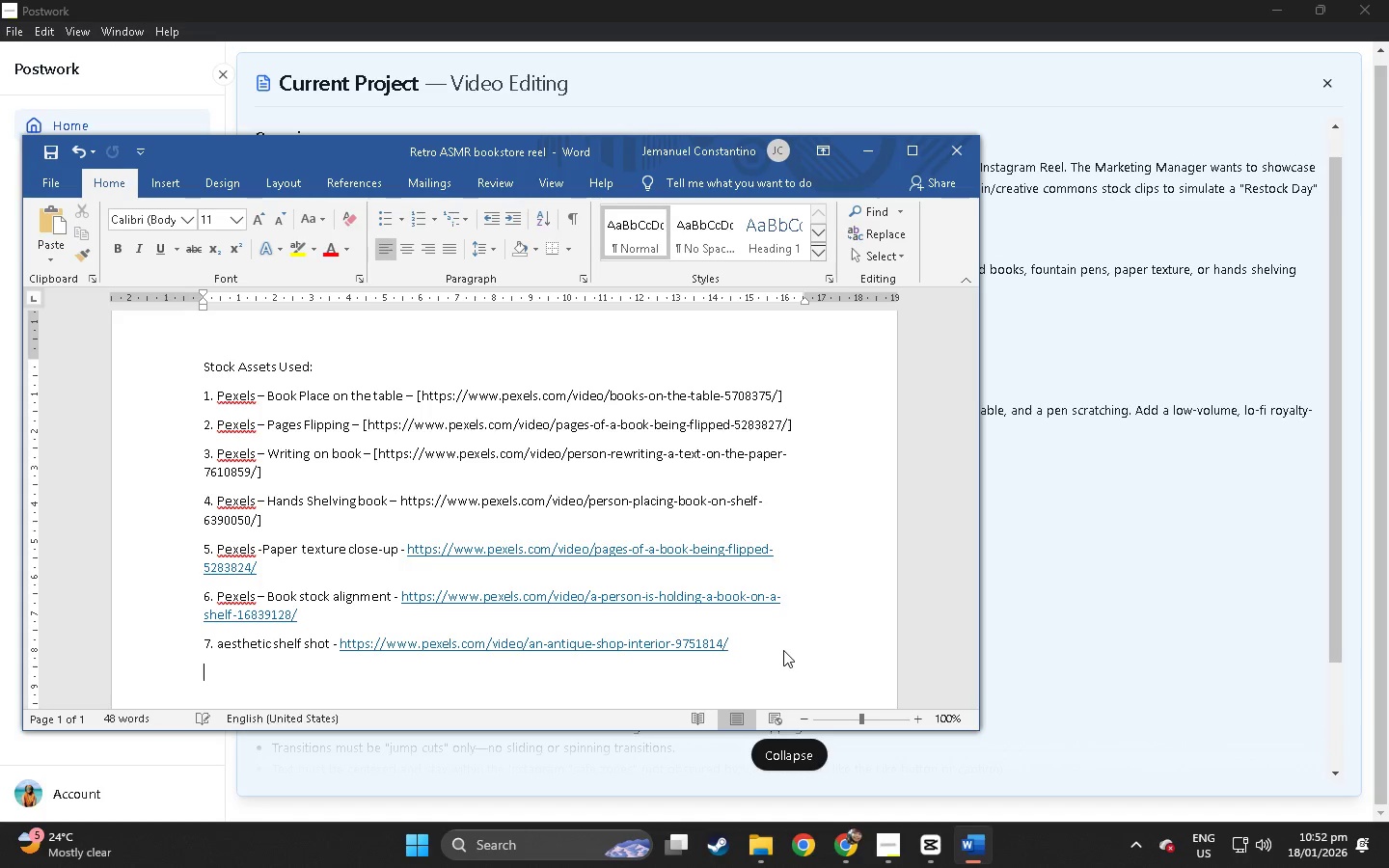 
key(Control+ControlLeft)
 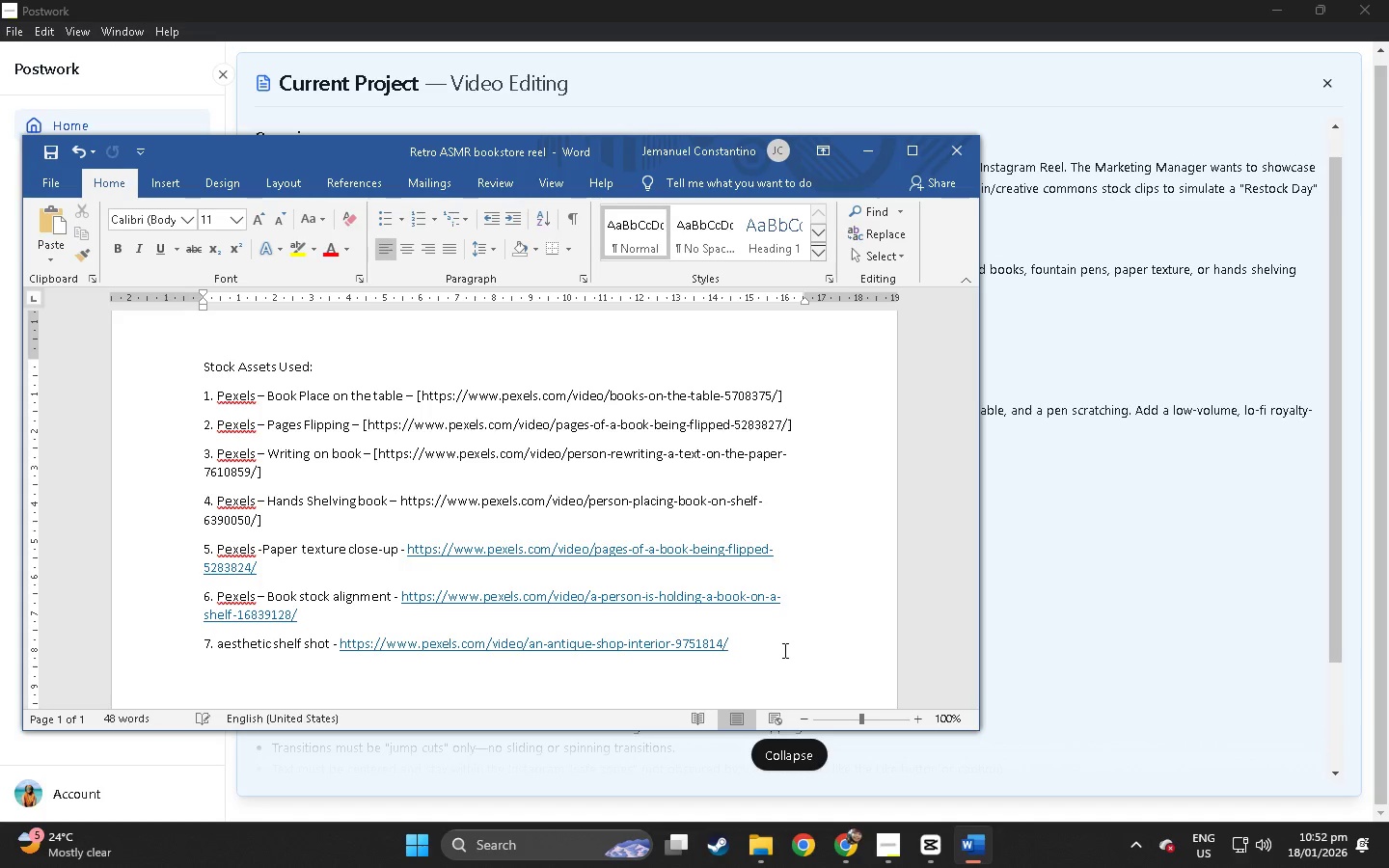 
key(Control+V)
 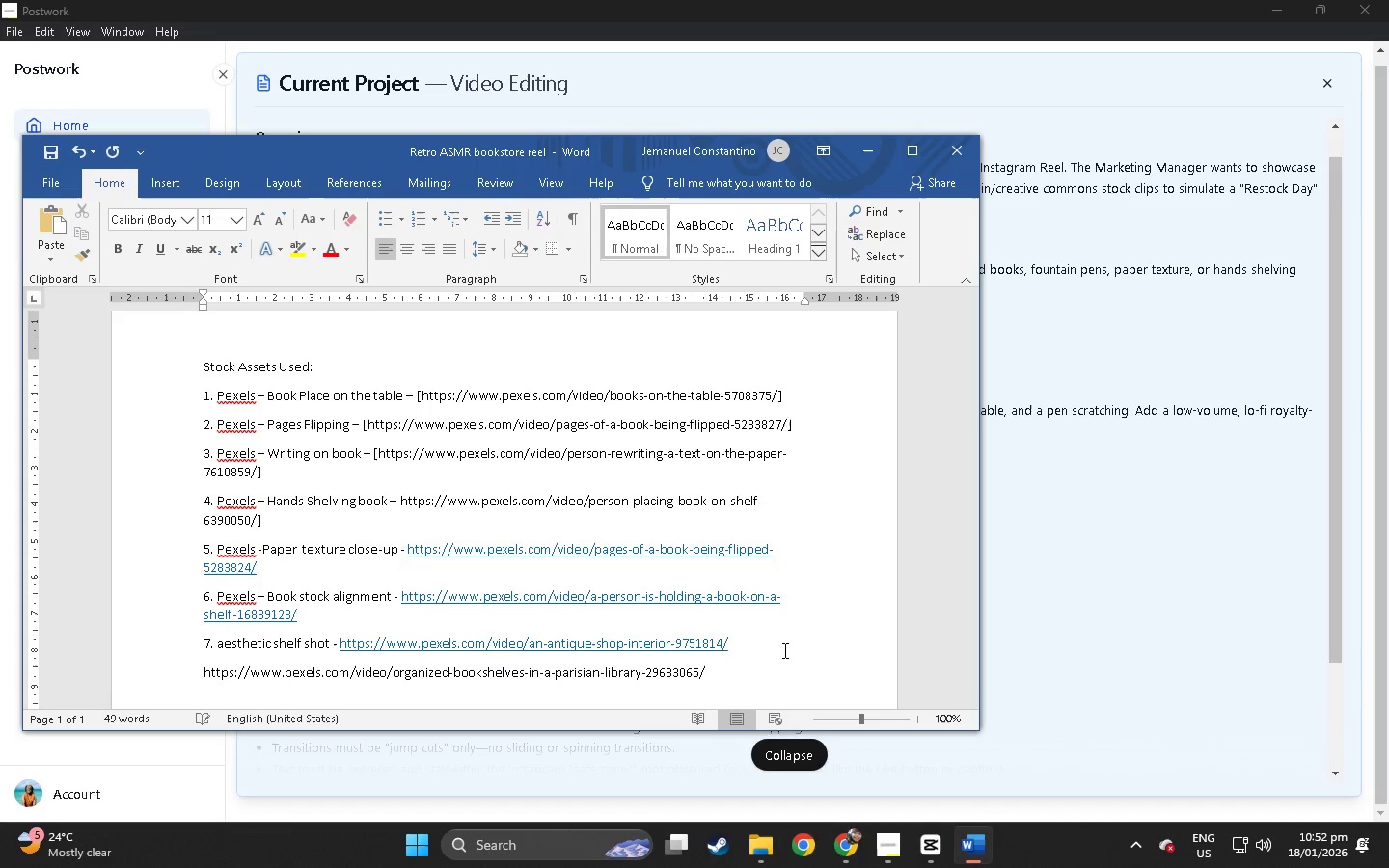 
key(Alt+AltLeft)
 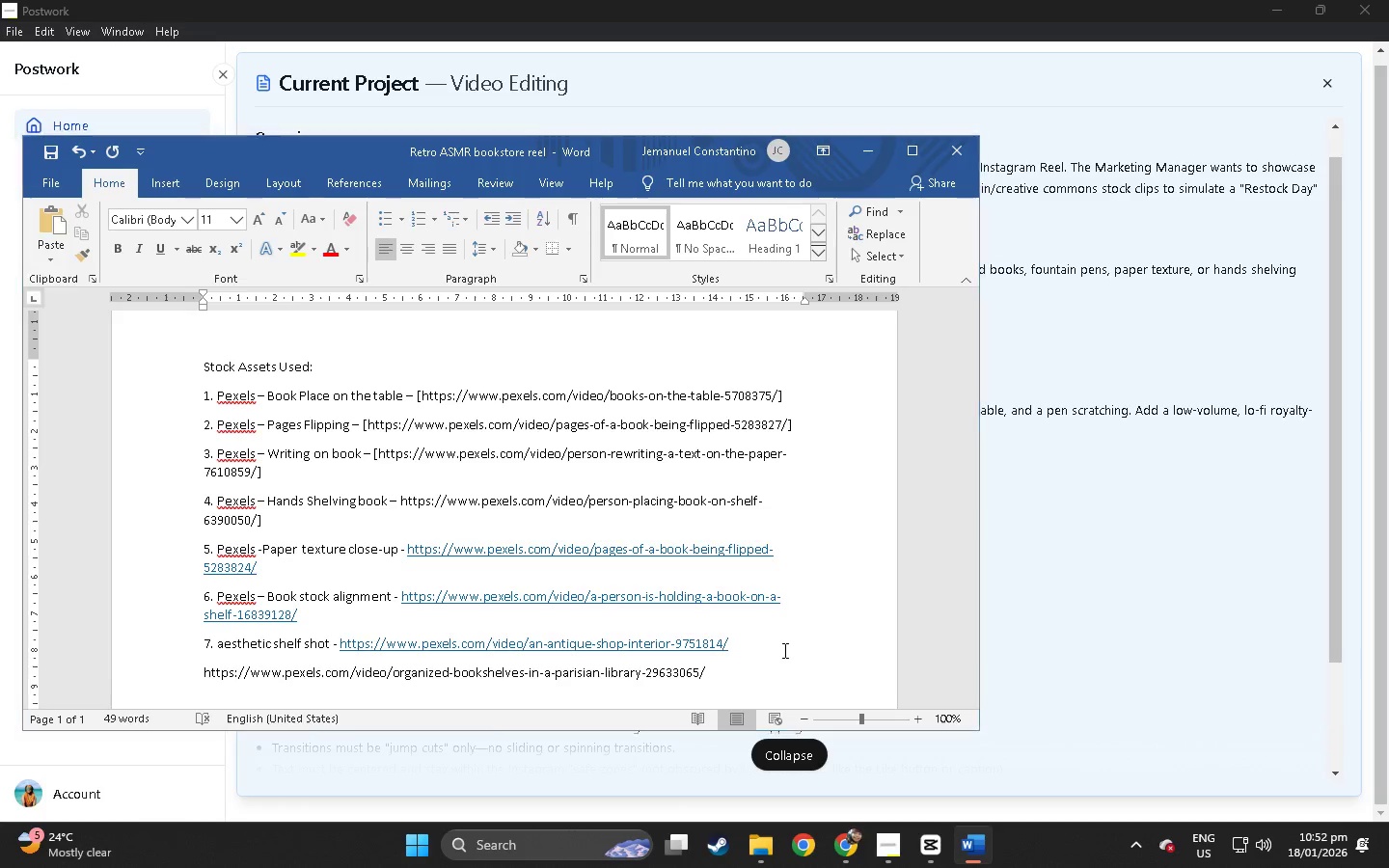 
key(Alt+Tab)